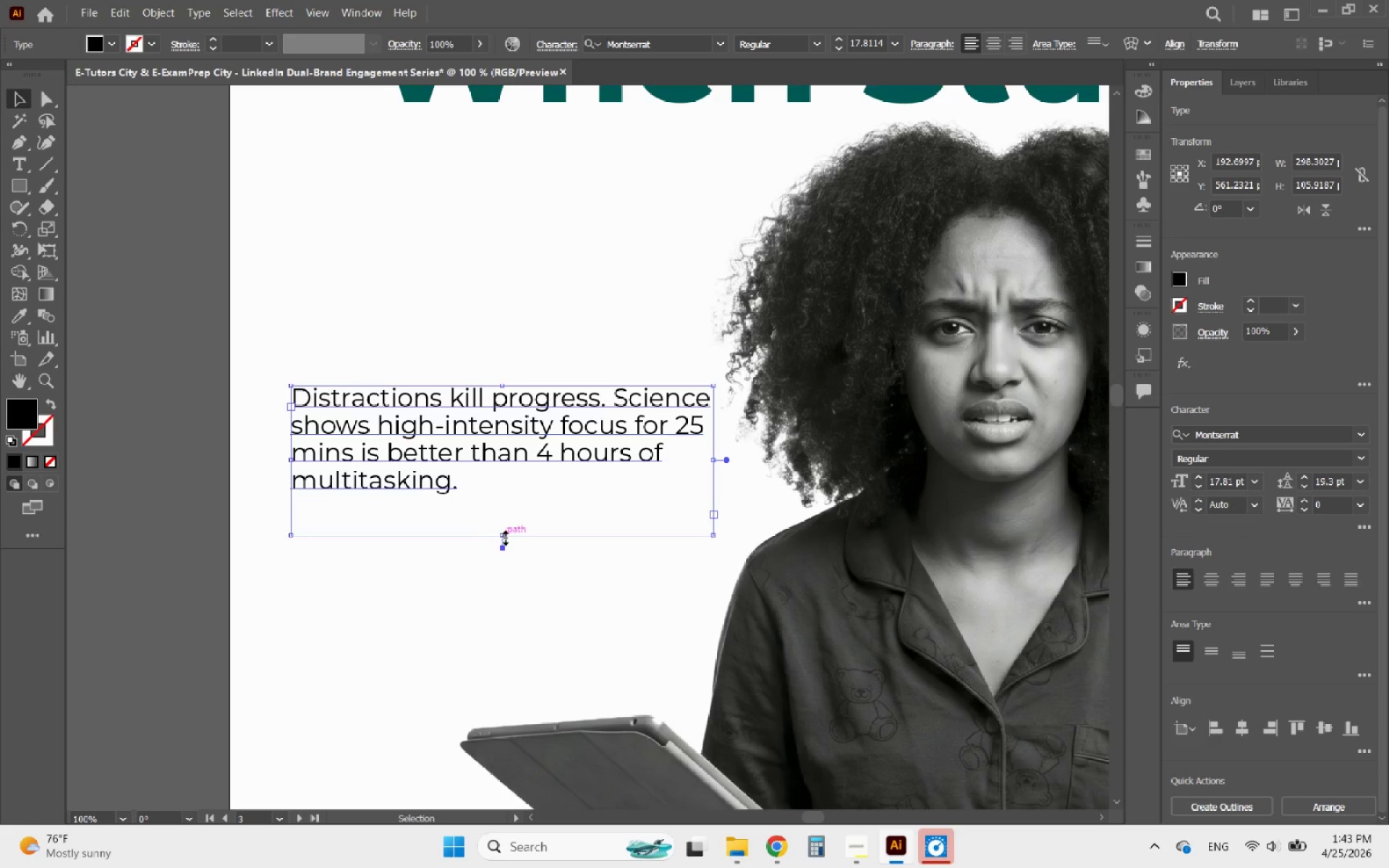 
left_click_drag(start_coordinate=[504, 536], to_coordinate=[502, 495])
 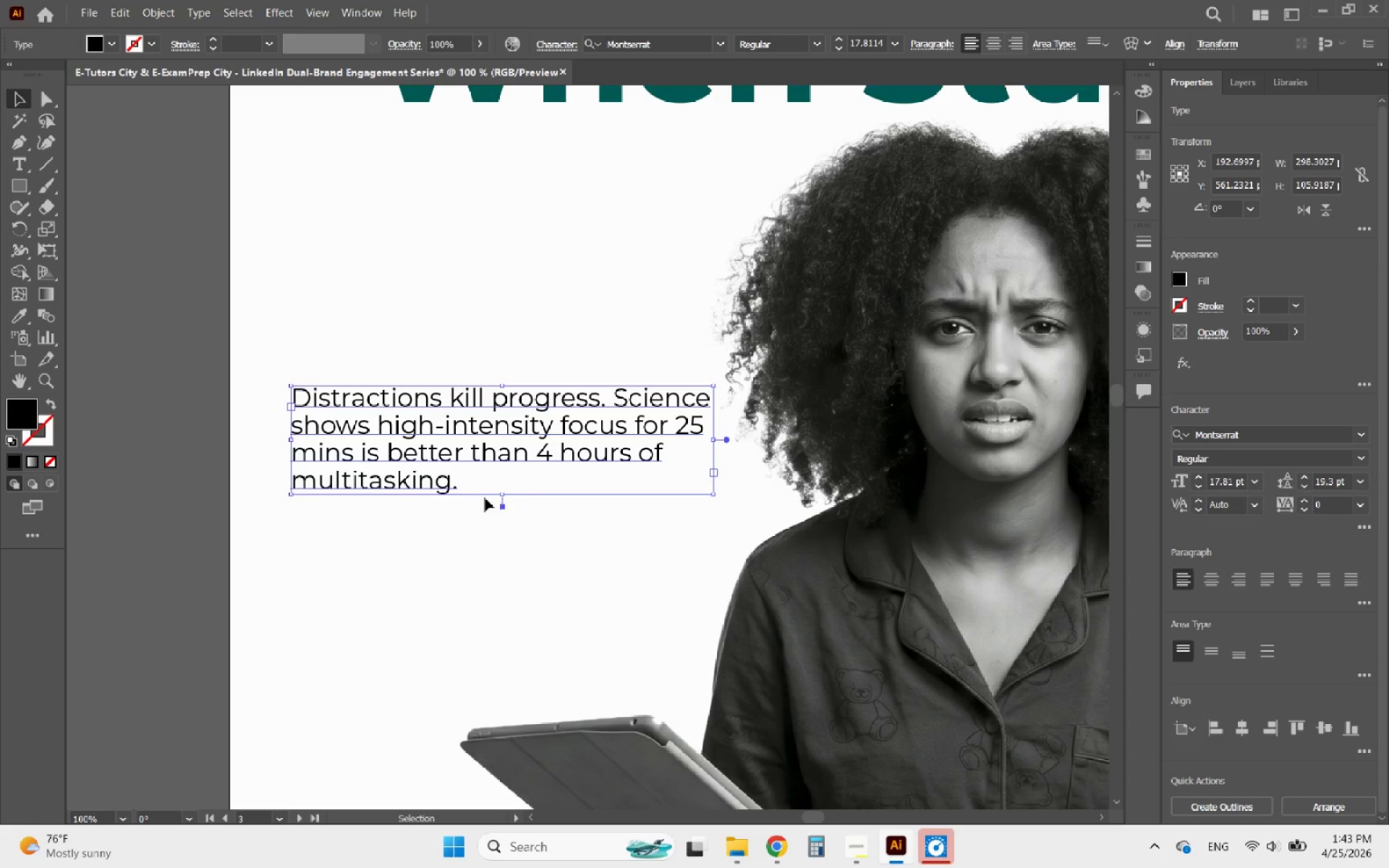 
hold_key(key=AltLeft, duration=2.8)
scroll: coordinate [218, 430], scroll_direction: down, amount: 4.0
 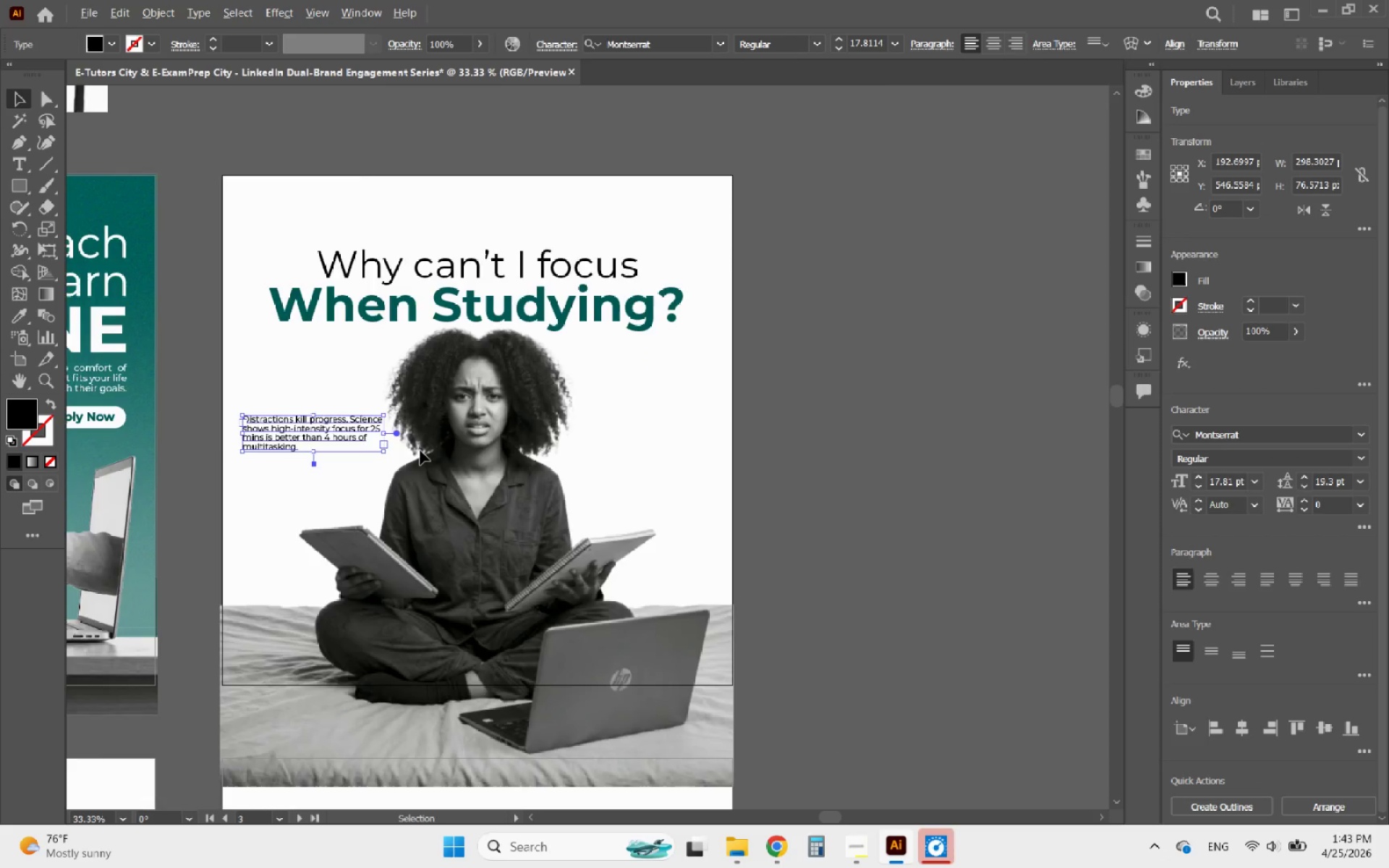 
scroll: coordinate [415, 451], scroll_direction: up, amount: 2.0
 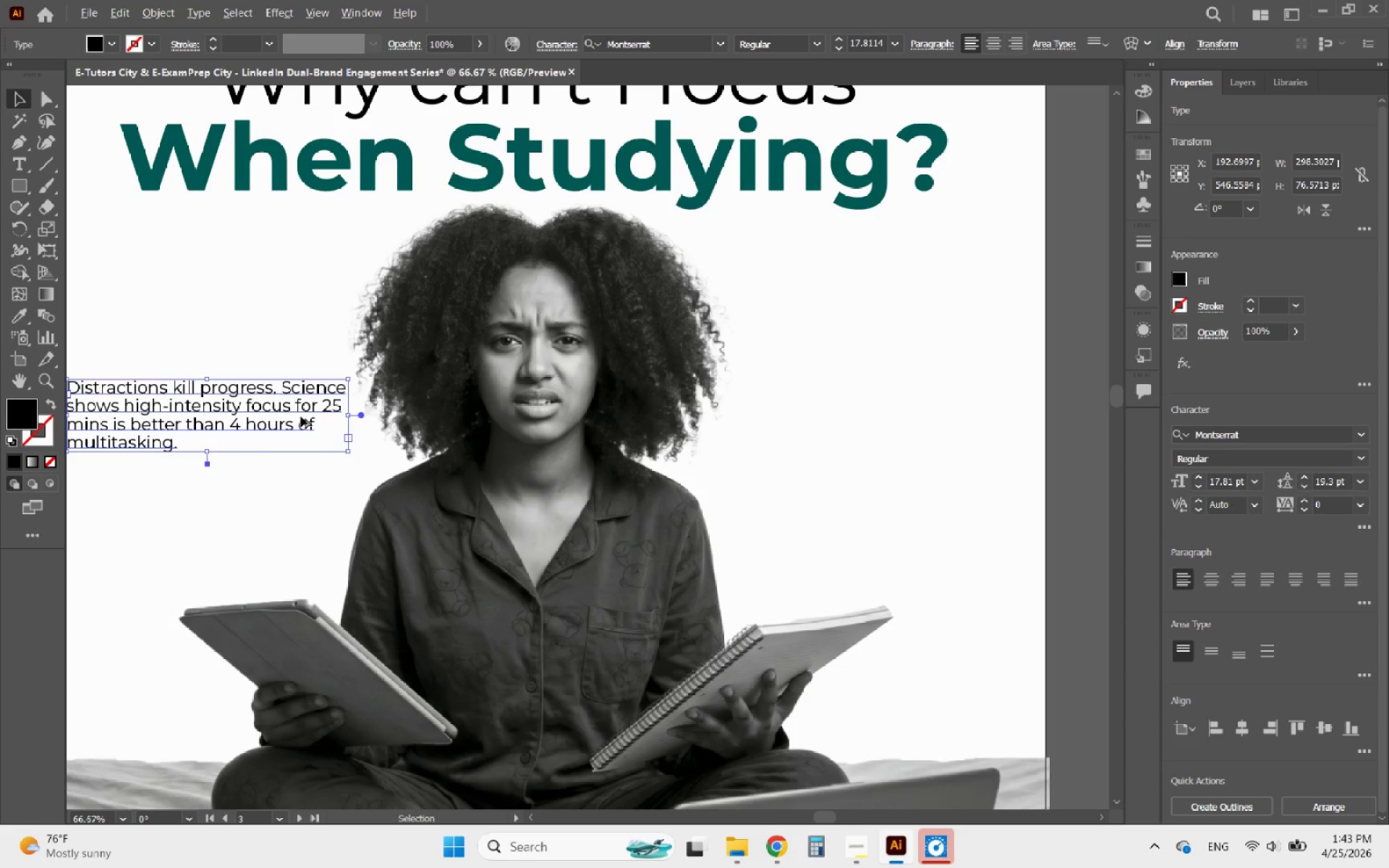 
left_click_drag(start_coordinate=[297, 416], to_coordinate=[955, 427])
 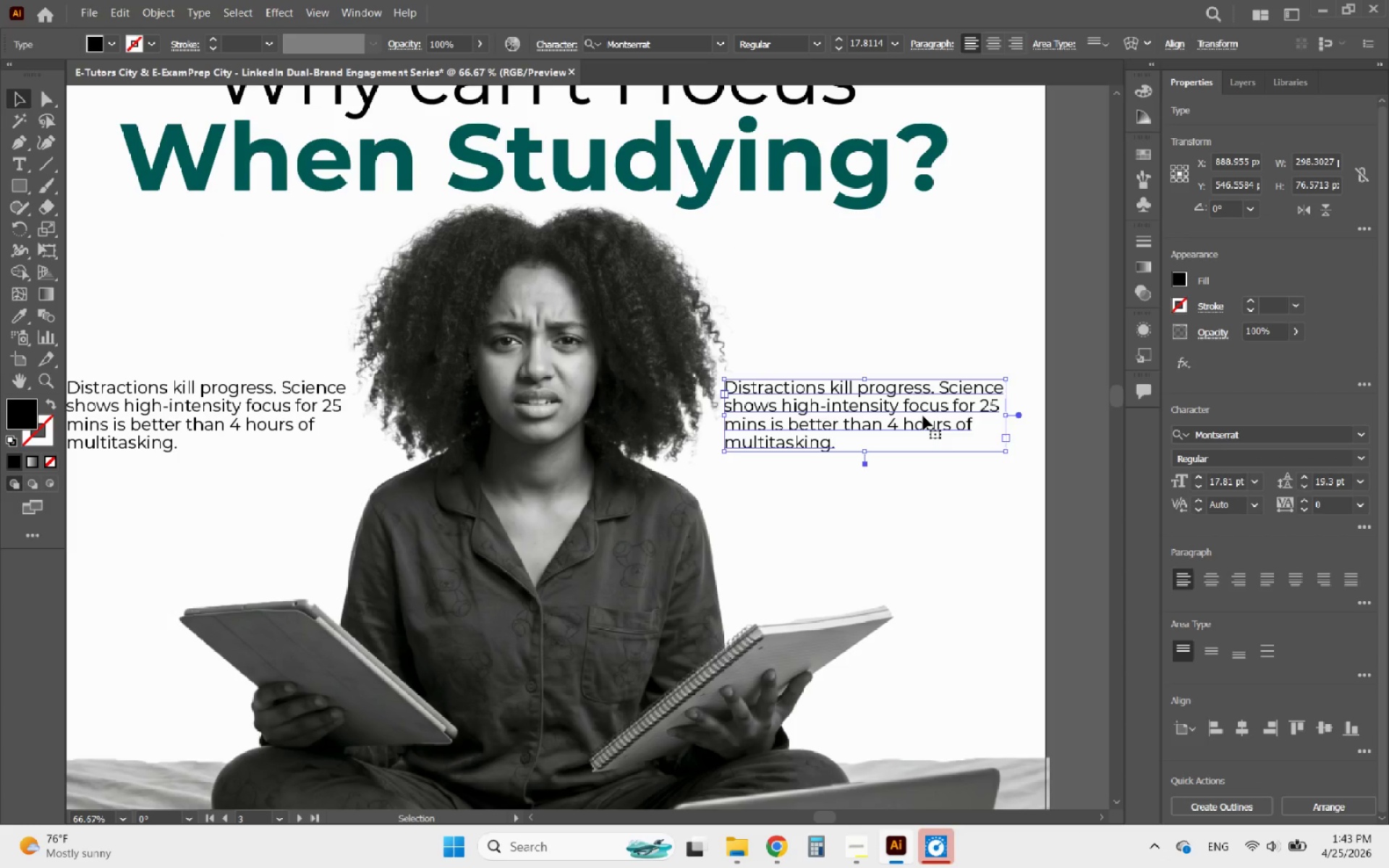 
hold_key(key=ShiftLeft, duration=1.09)
 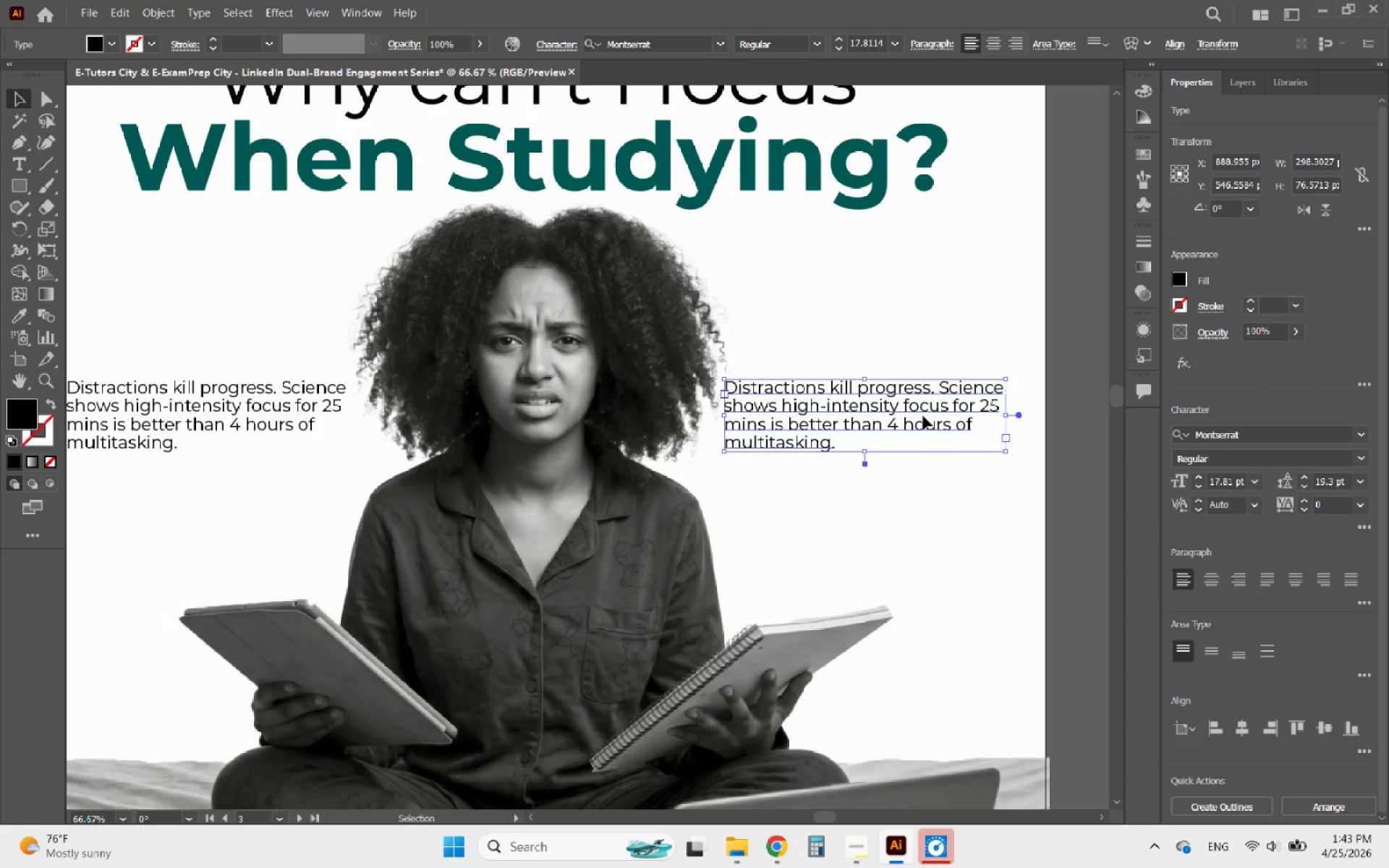 
double_click([923, 416])
 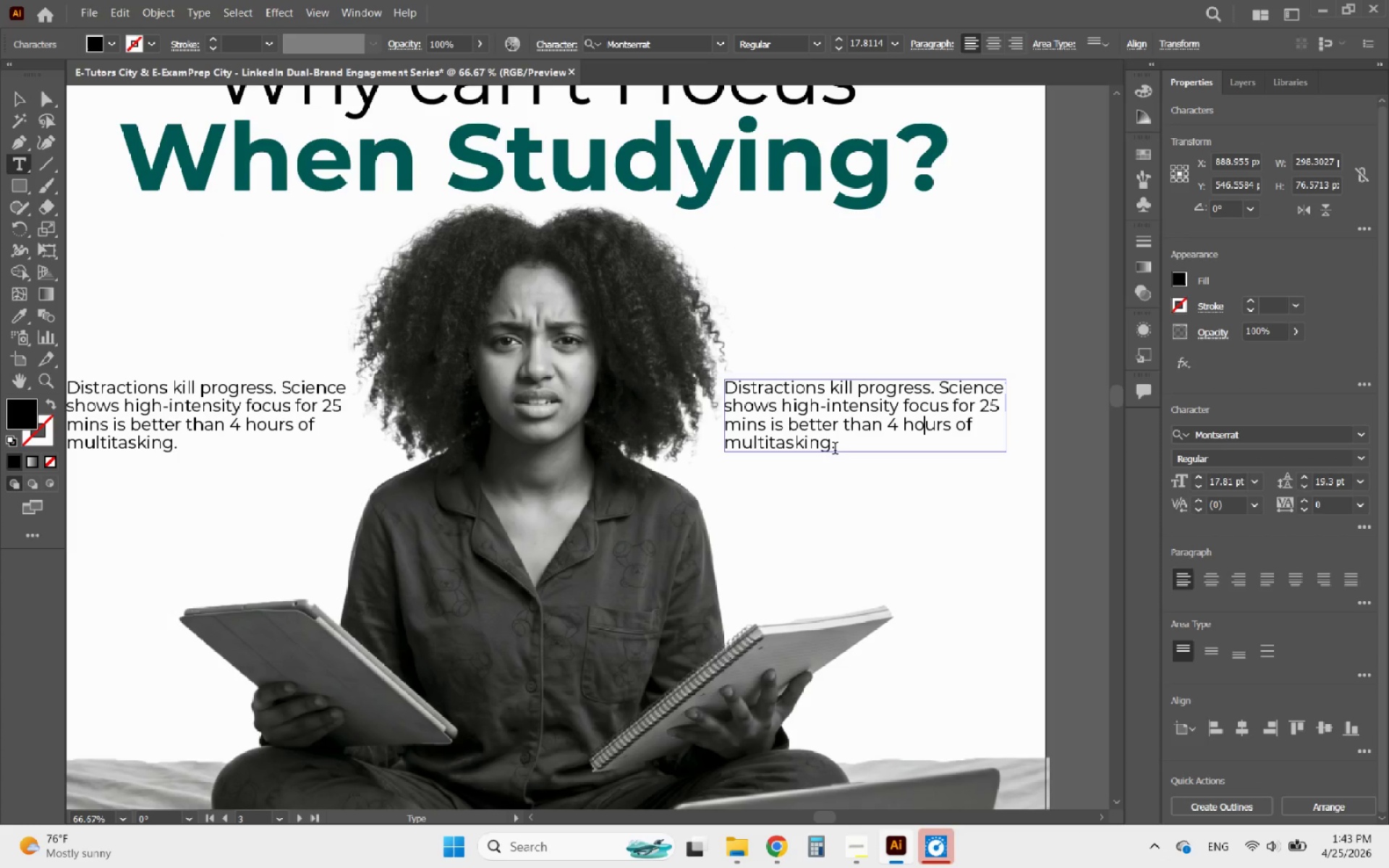 
left_click_drag(start_coordinate=[838, 448], to_coordinate=[706, 387])
 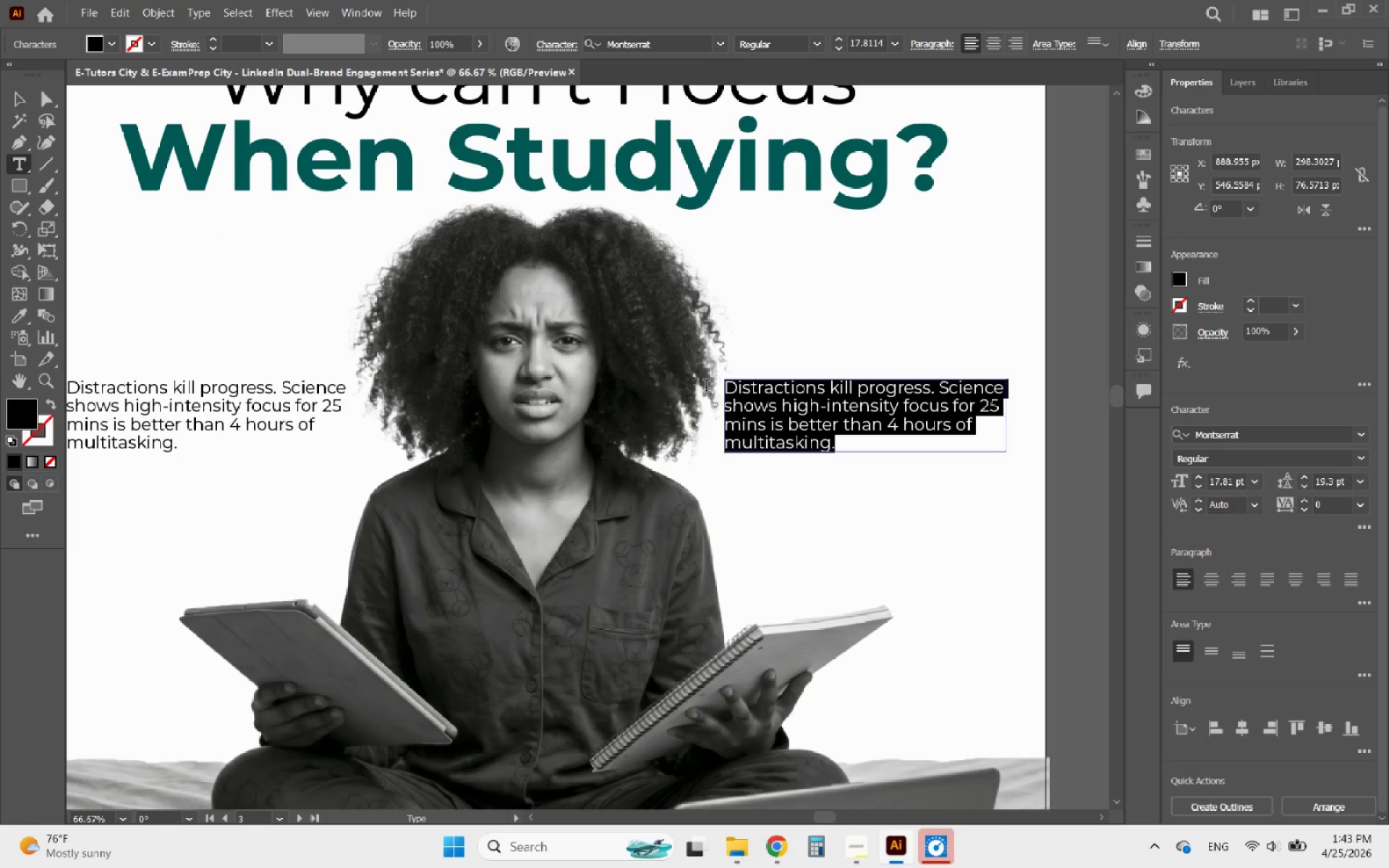 
key(Control+V)
 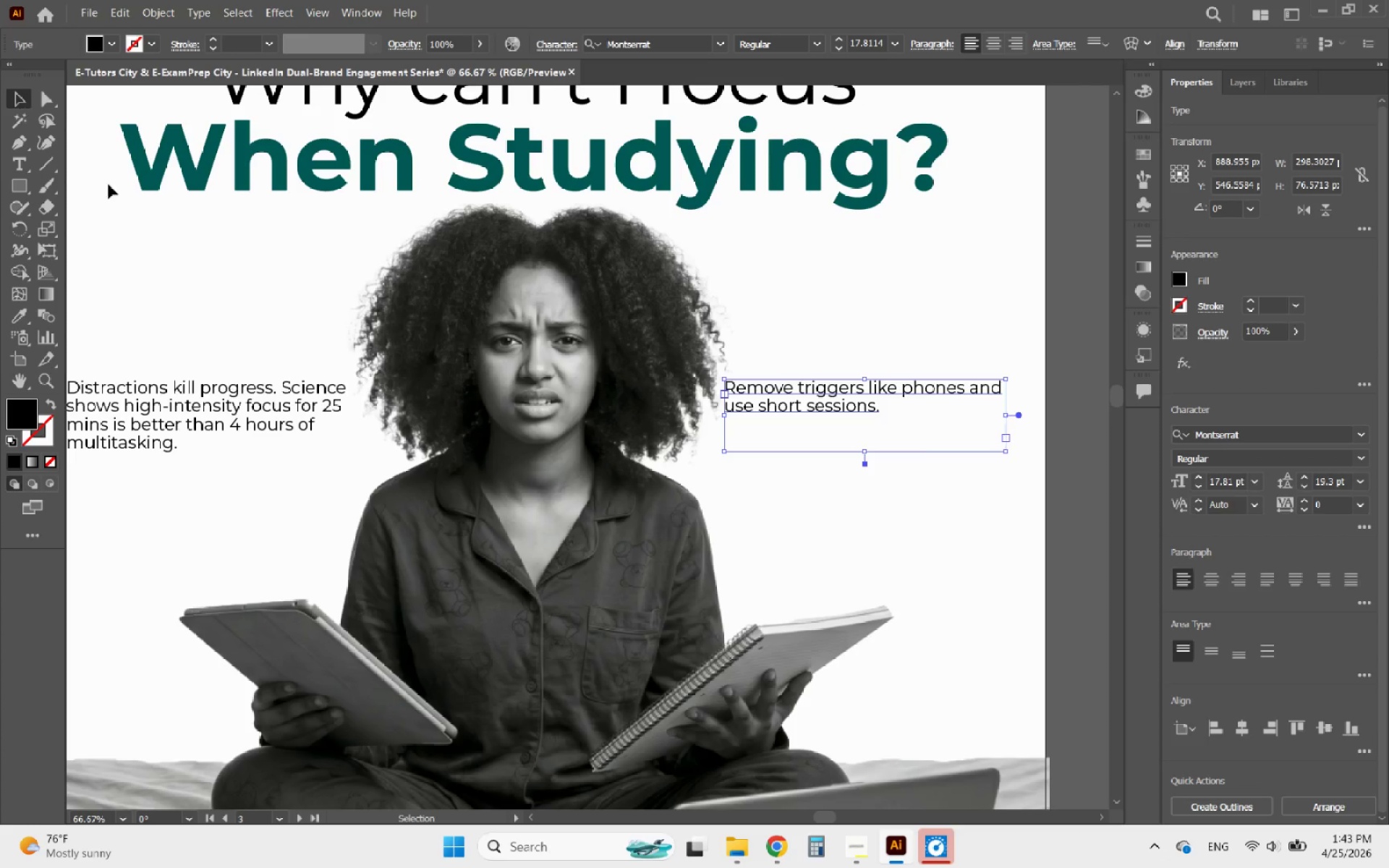 
left_click([870, 452])
 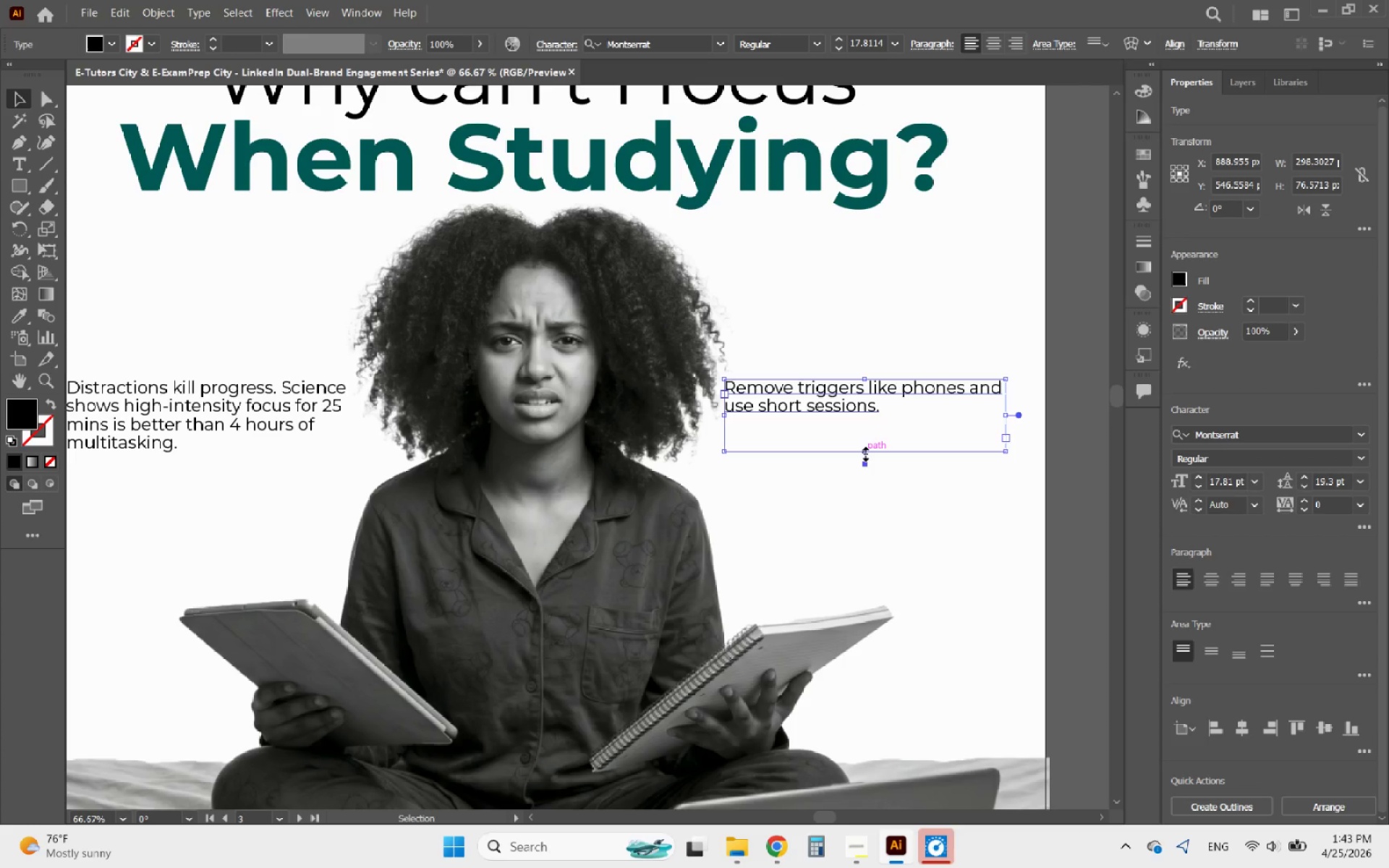 
left_click_drag(start_coordinate=[864, 452], to_coordinate=[849, 414])
 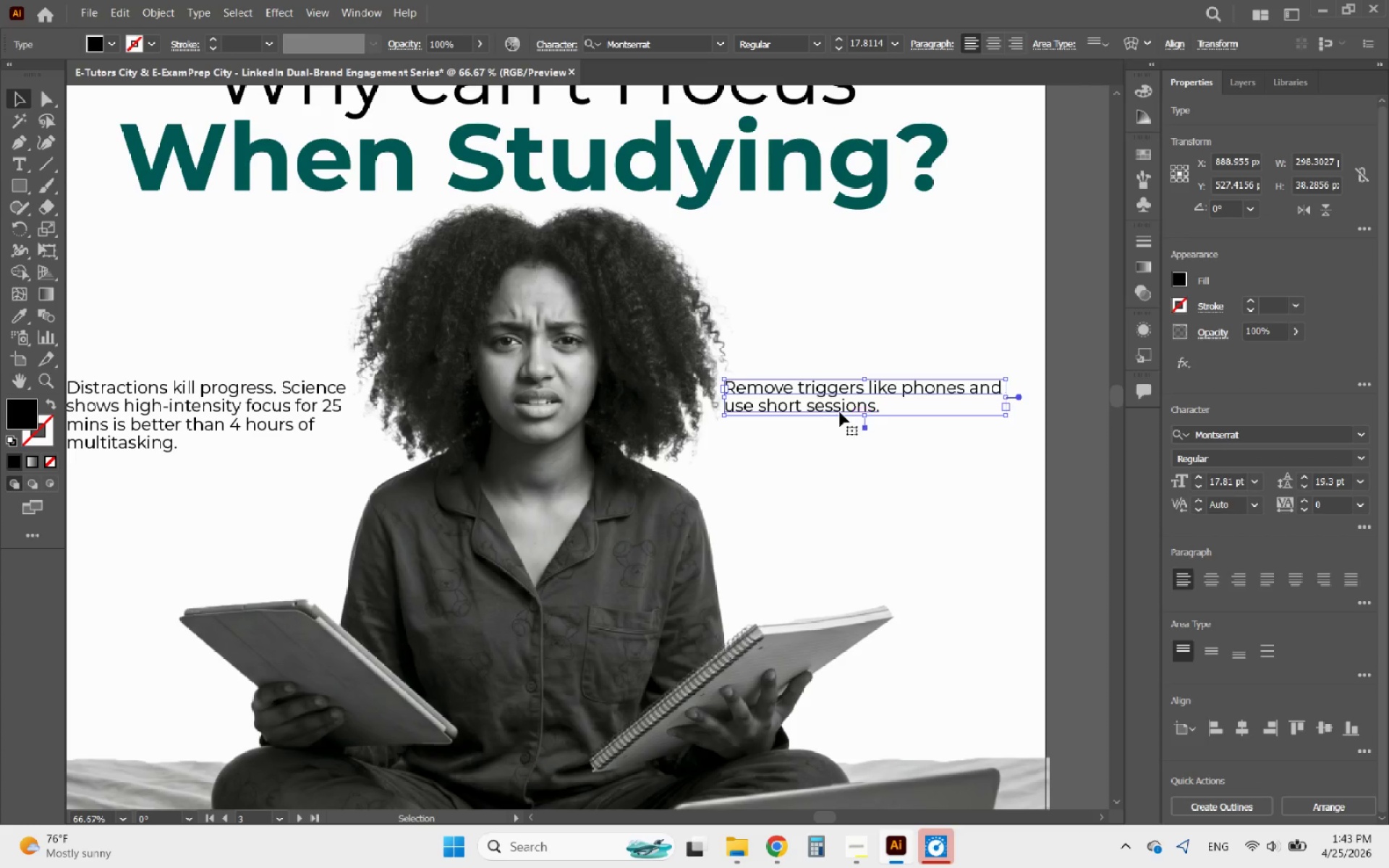 
left_click_drag(start_coordinate=[835, 410], to_coordinate=[833, 442])
 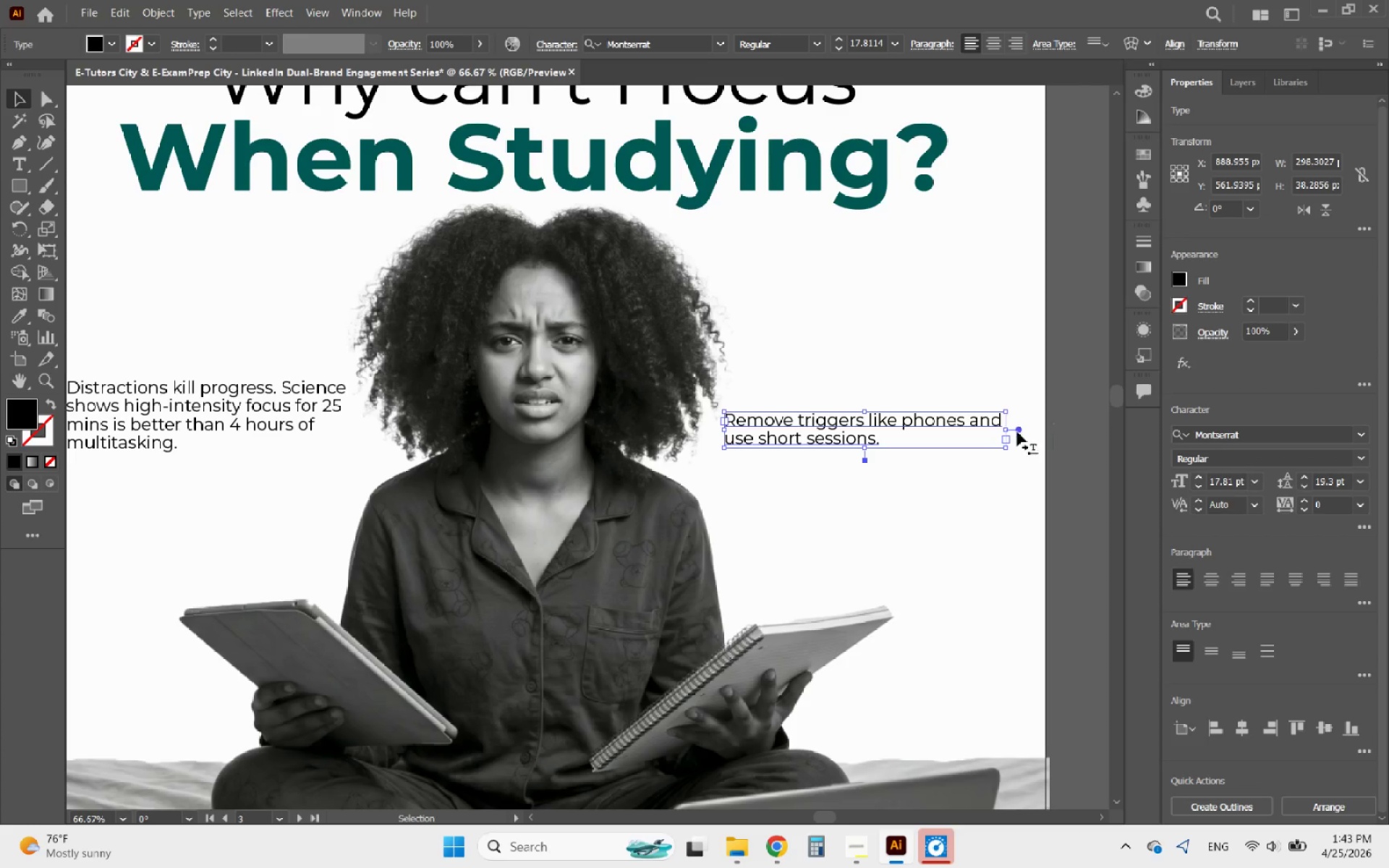 
left_click_drag(start_coordinate=[1009, 432], to_coordinate=[967, 433])
 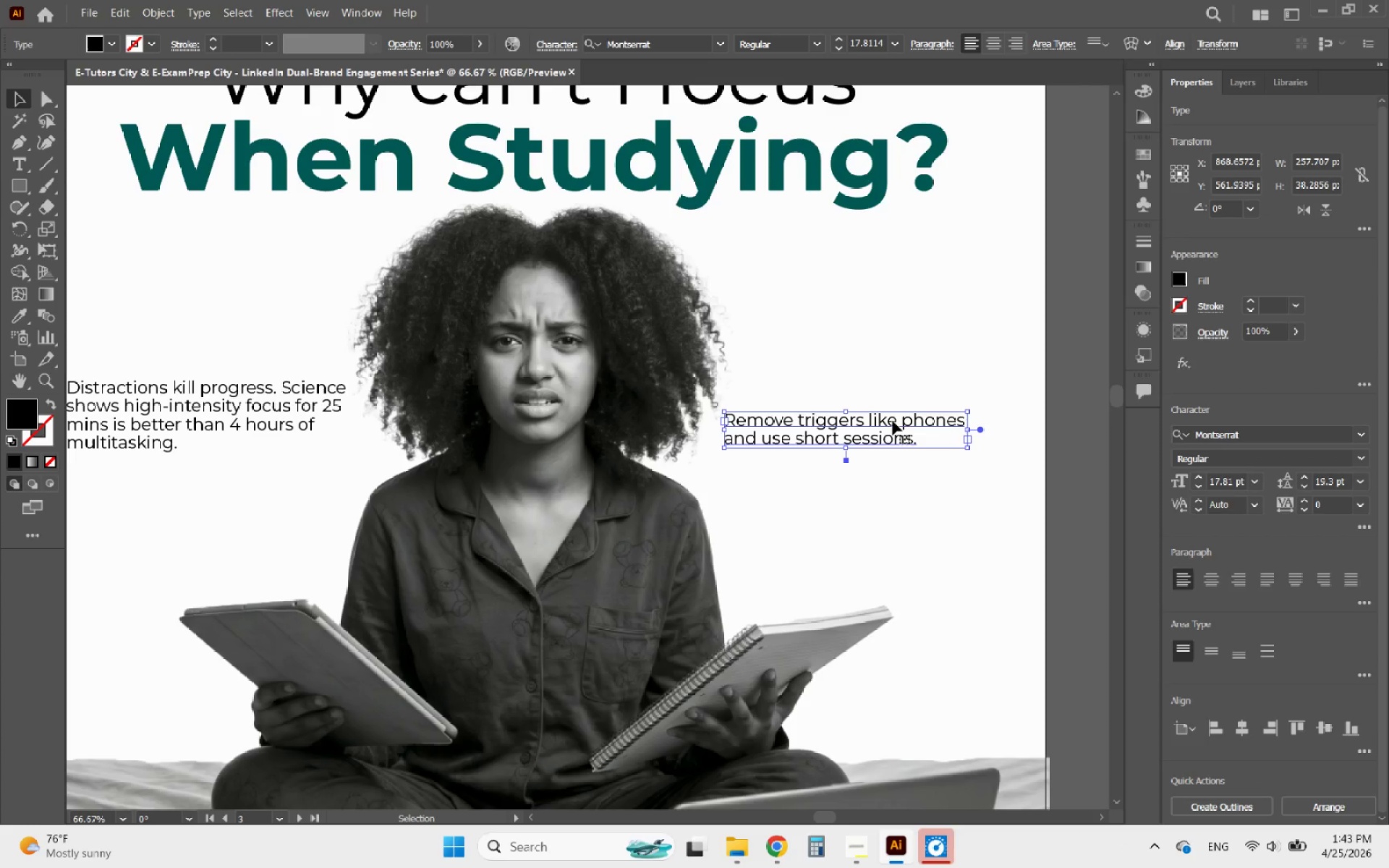 
left_click_drag(start_coordinate=[887, 419], to_coordinate=[904, 419])
 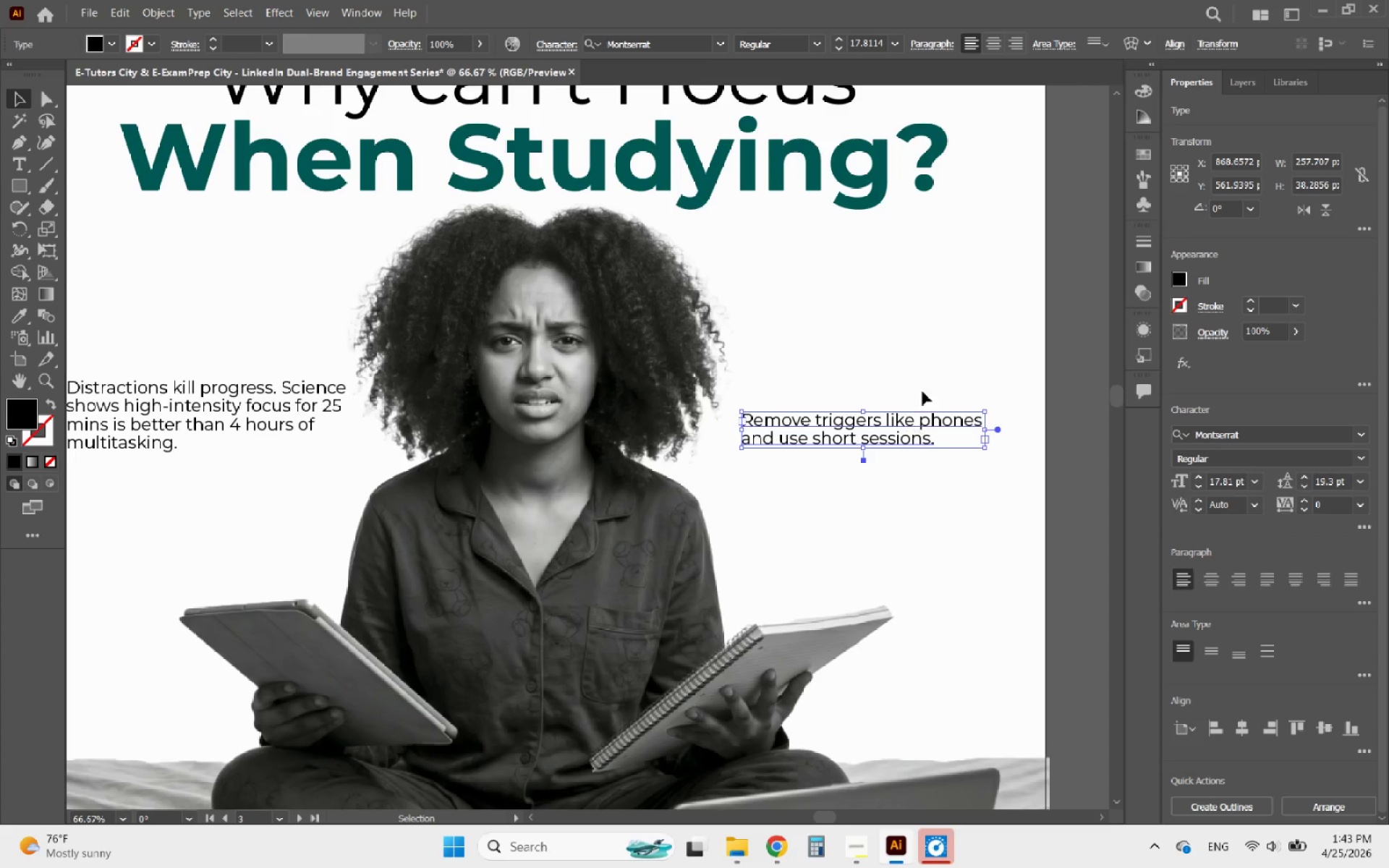 
hold_key(key=AltLeft, duration=1.38)
scroll: coordinate [941, 362], scroll_direction: down, amount: 1.0
 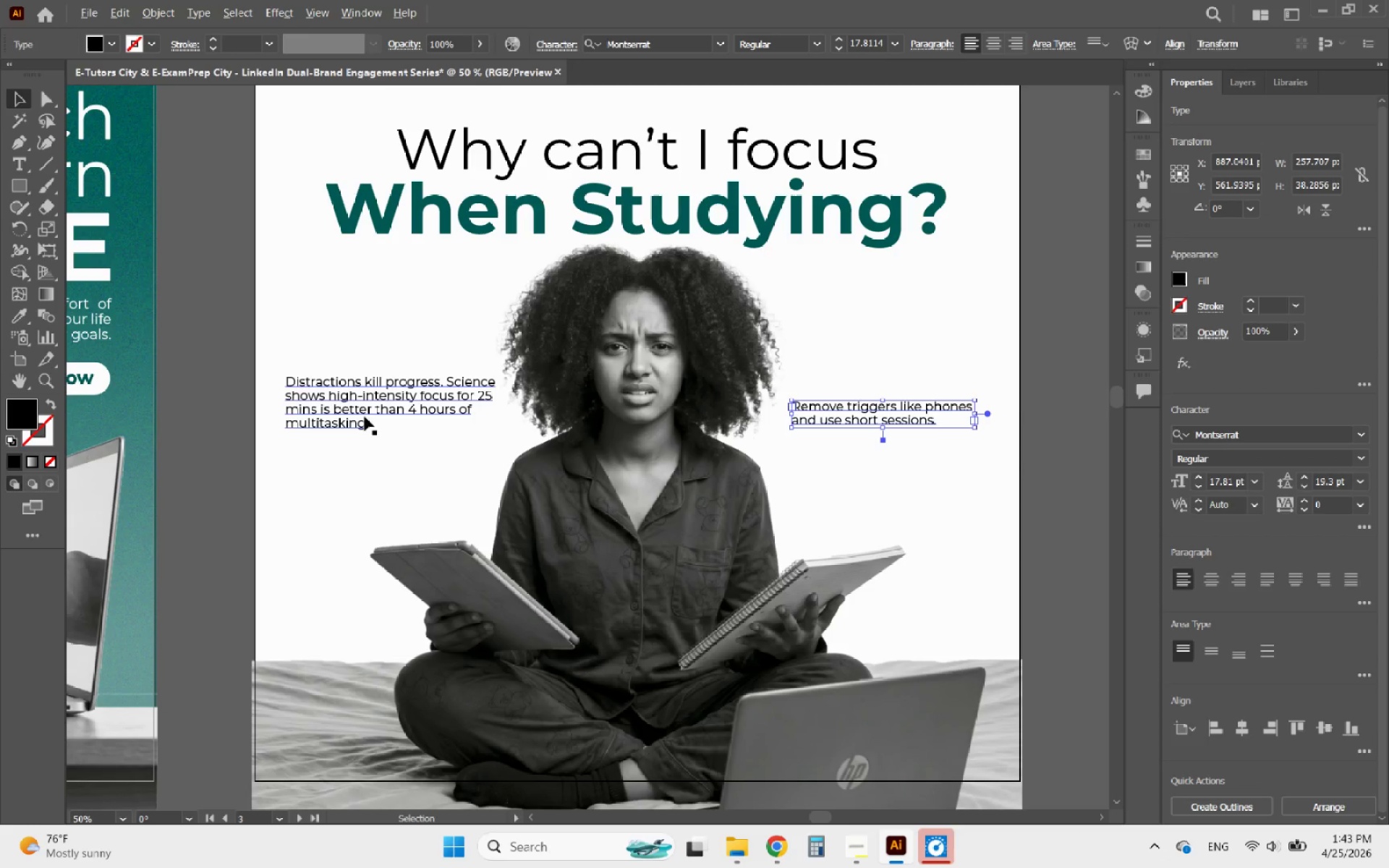 
scroll: coordinate [325, 417], scroll_direction: up, amount: 1.0
 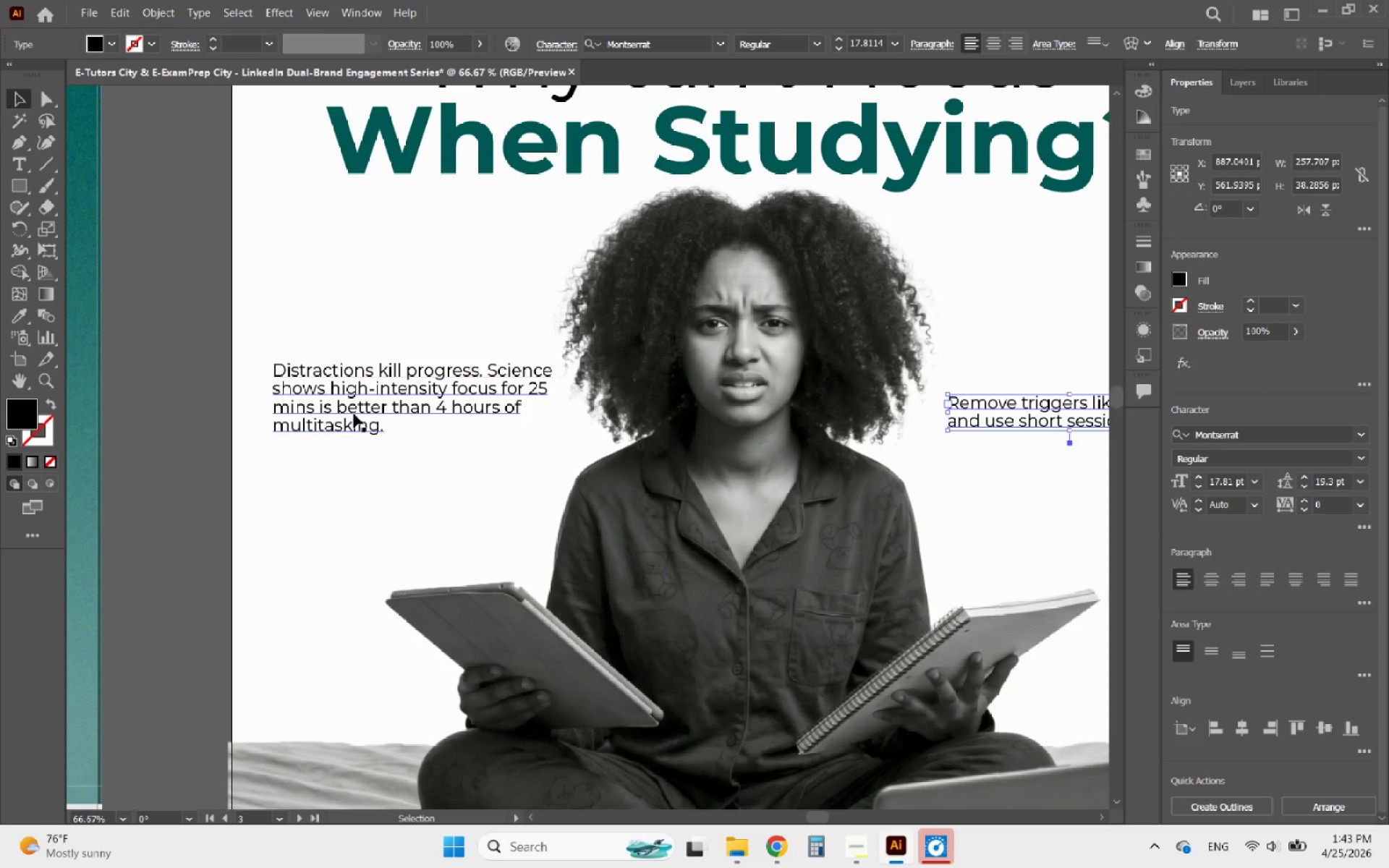 
left_click_drag(start_coordinate=[355, 414], to_coordinate=[357, 446])
 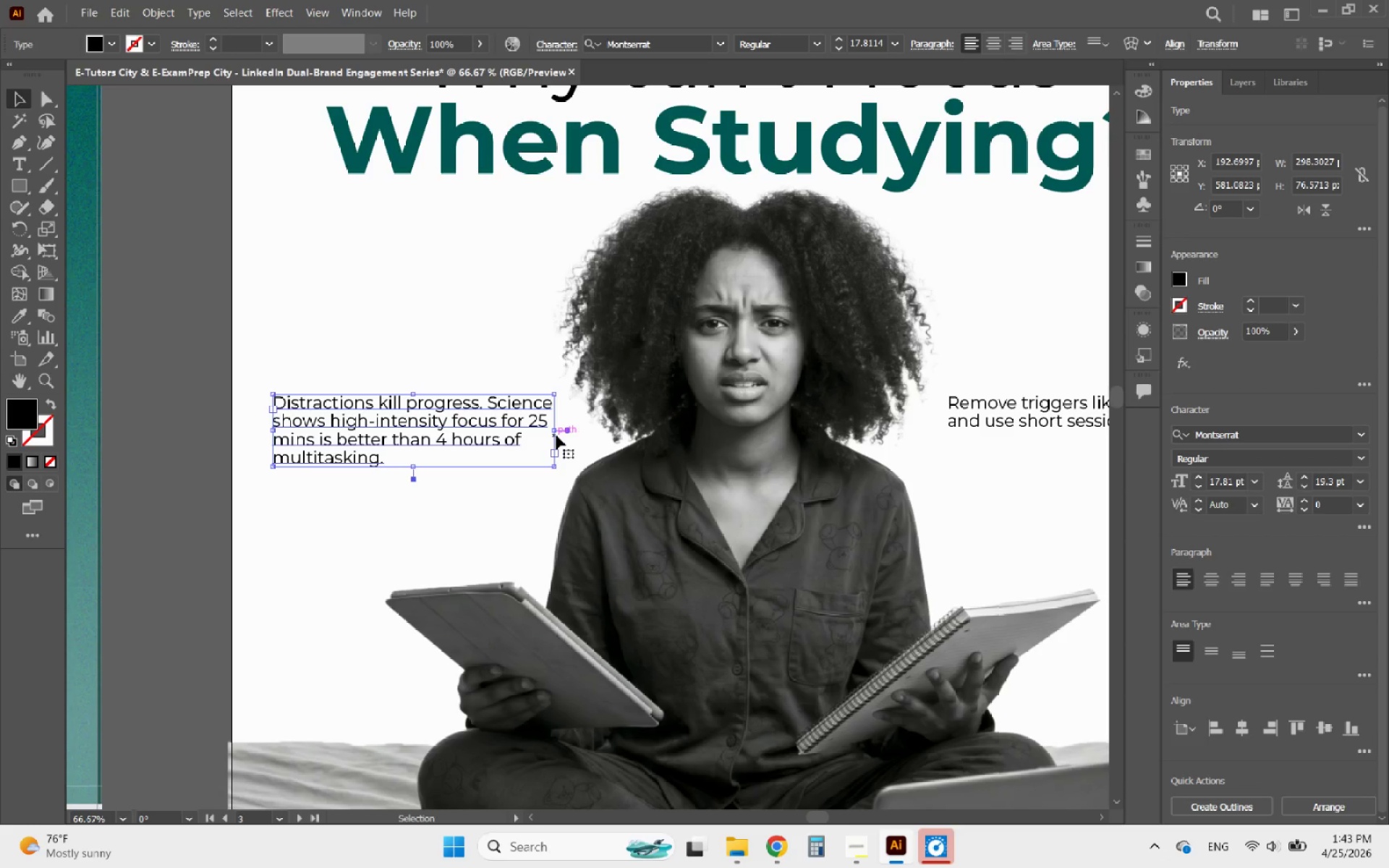 
left_click_drag(start_coordinate=[556, 430], to_coordinate=[598, 425])
 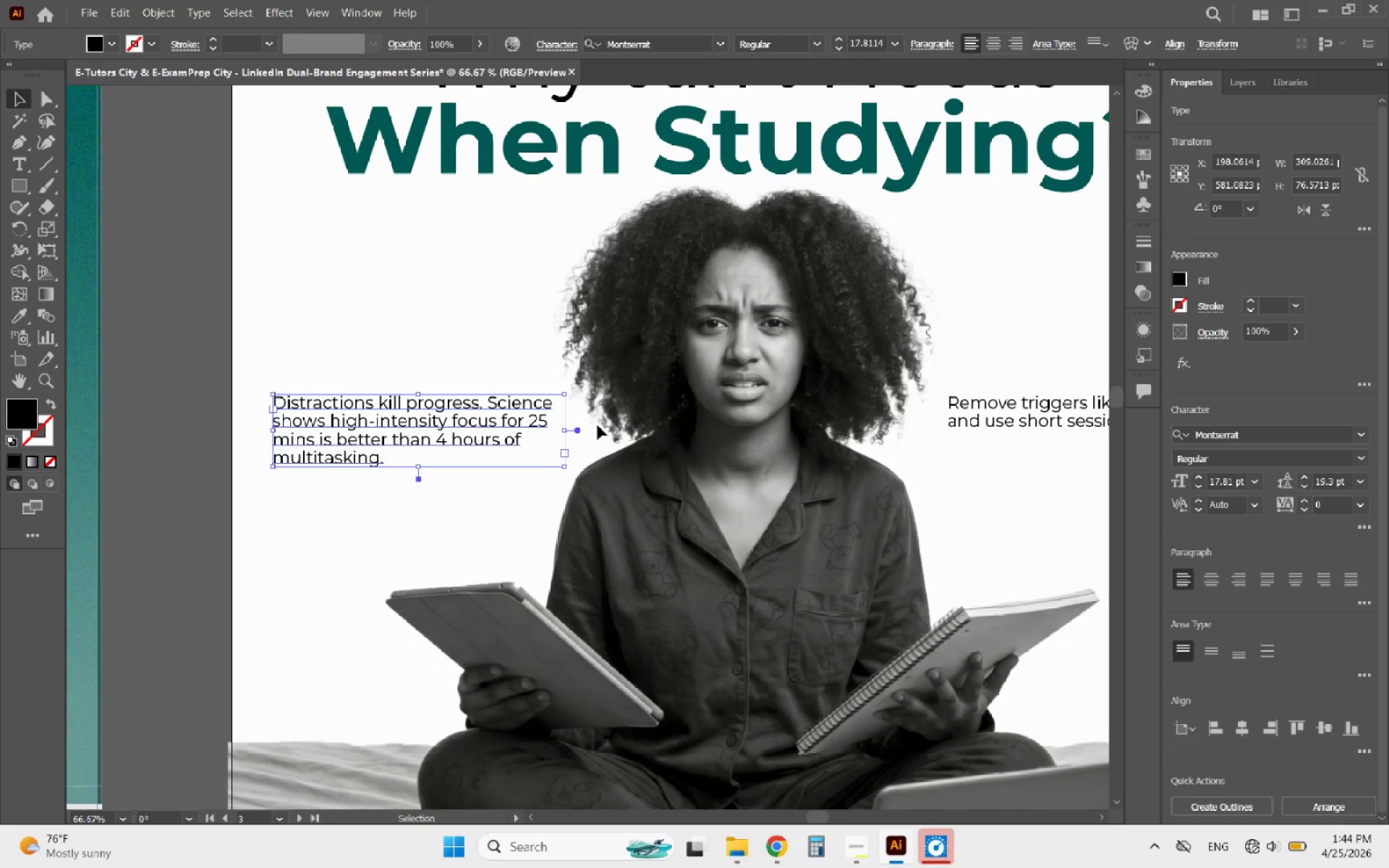 
wait(39.23)
 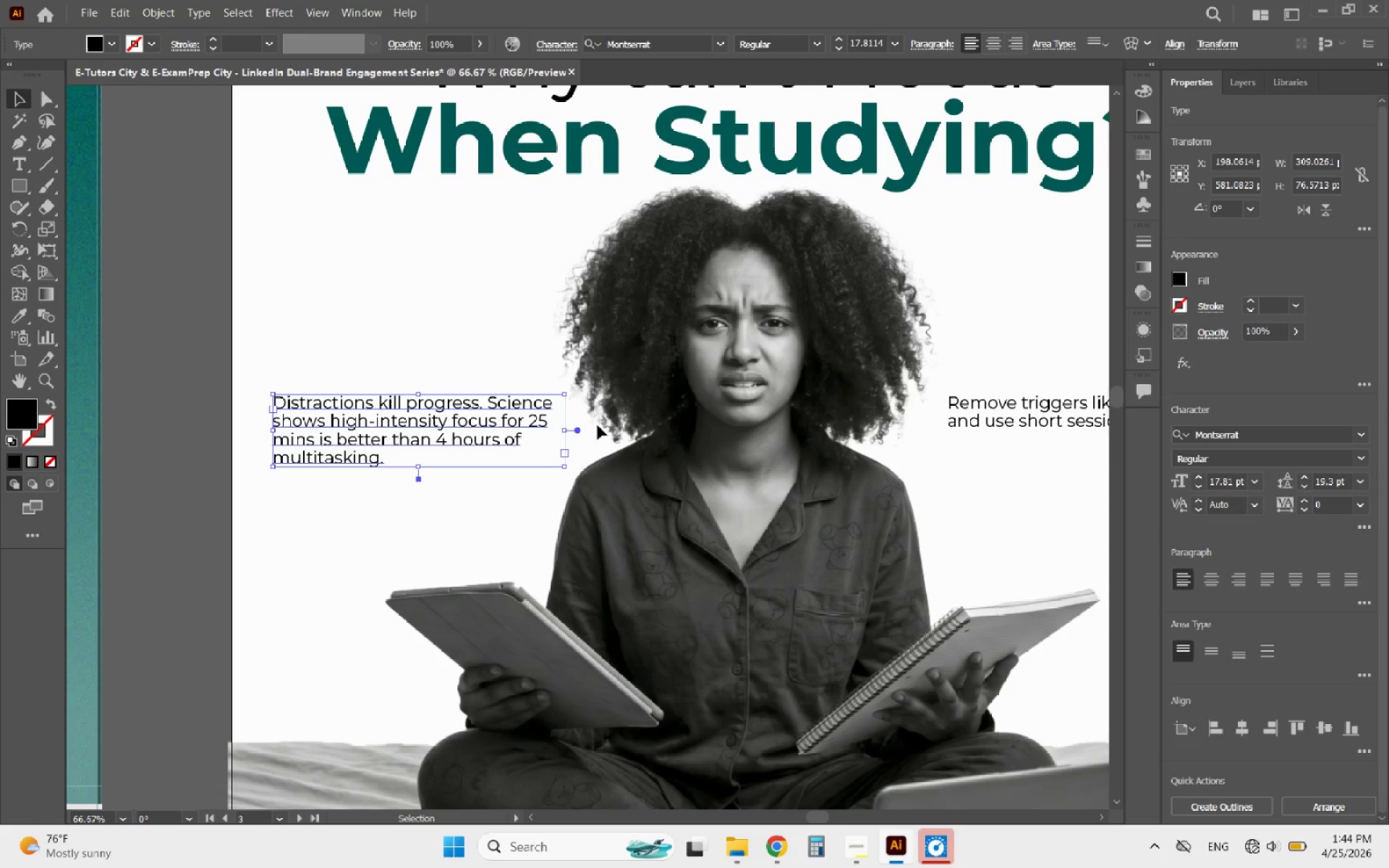 
left_click([1258, 856])
 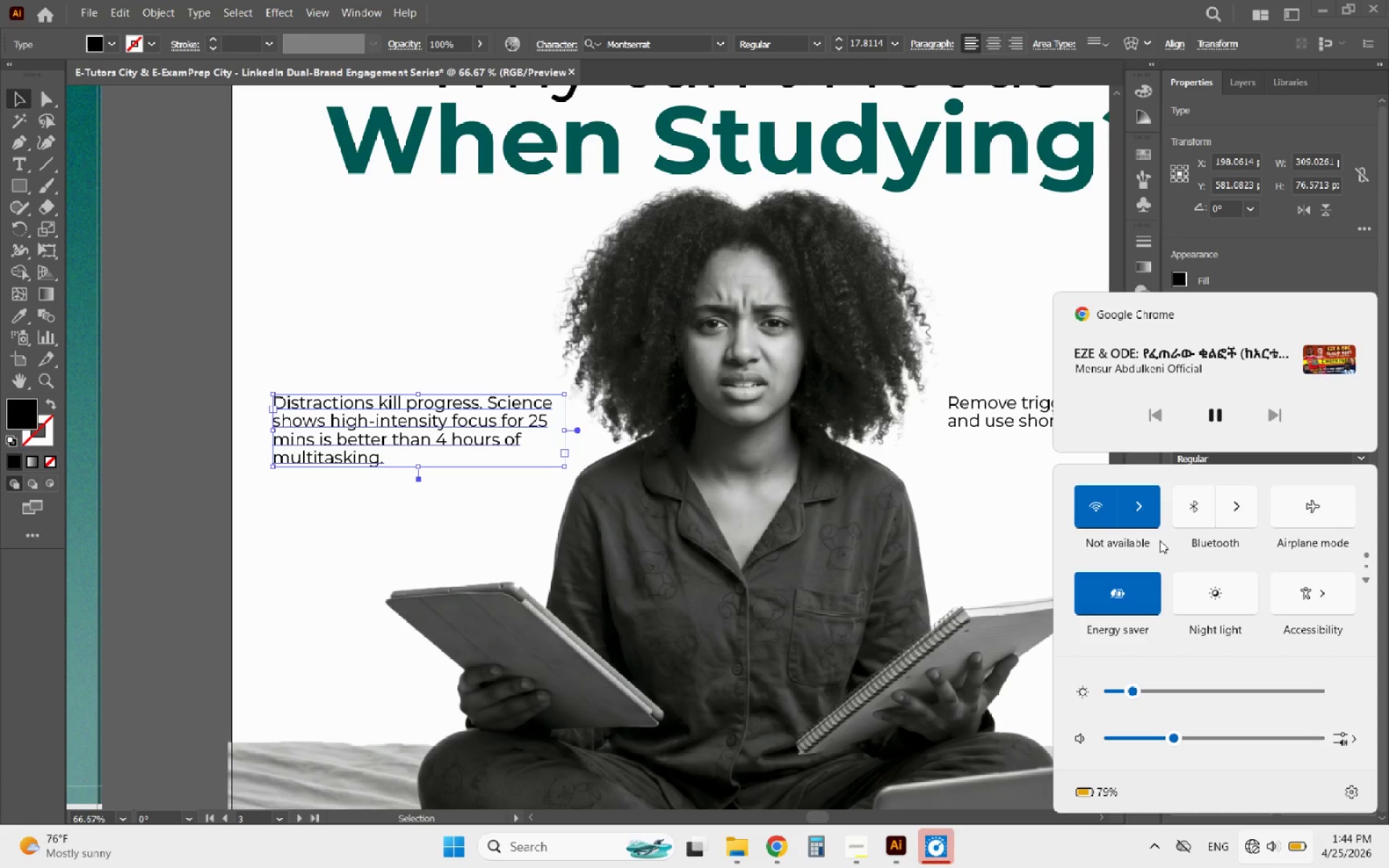 
left_click([1139, 511])
 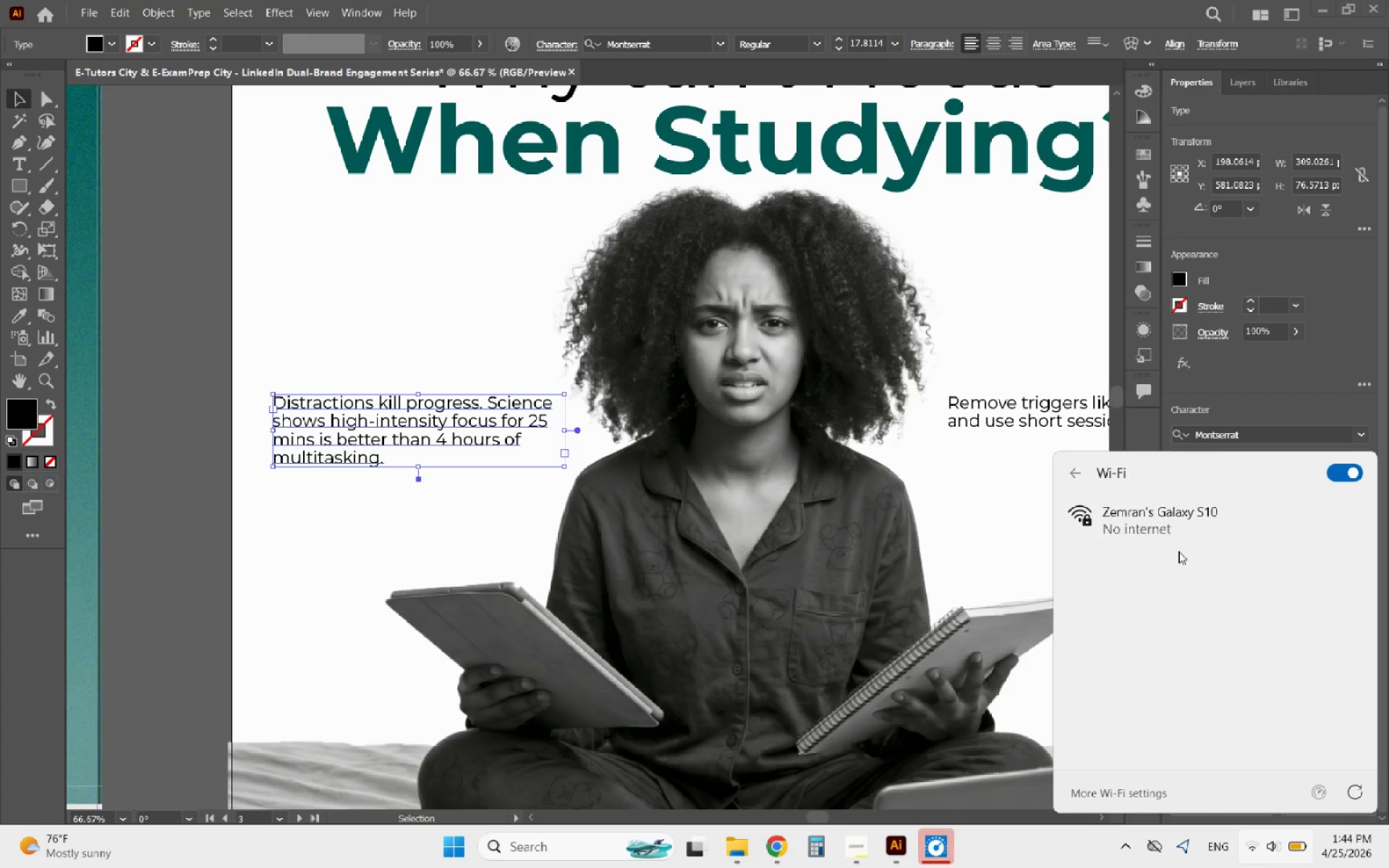 
wait(5.8)
 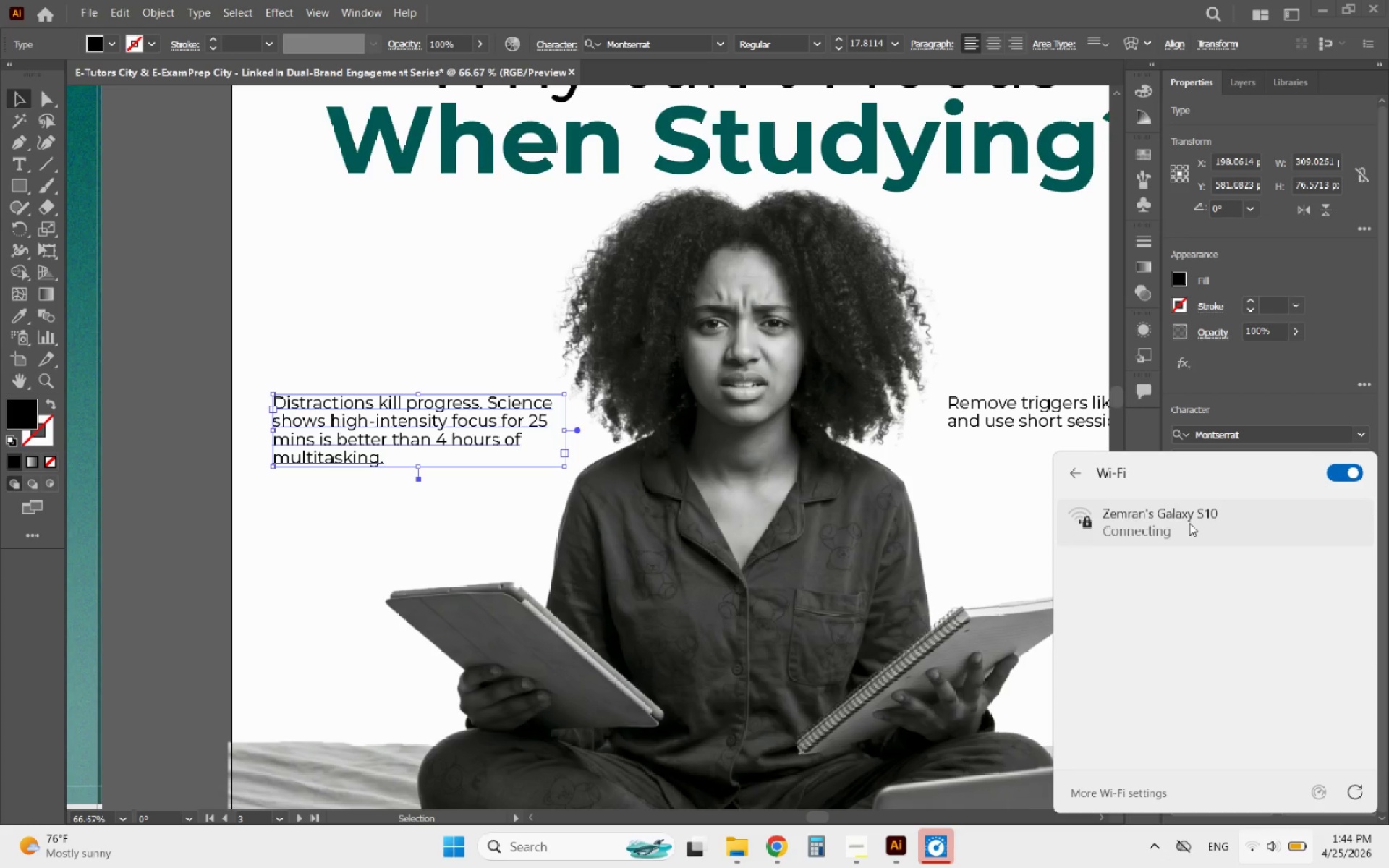 
left_click([857, 840])